 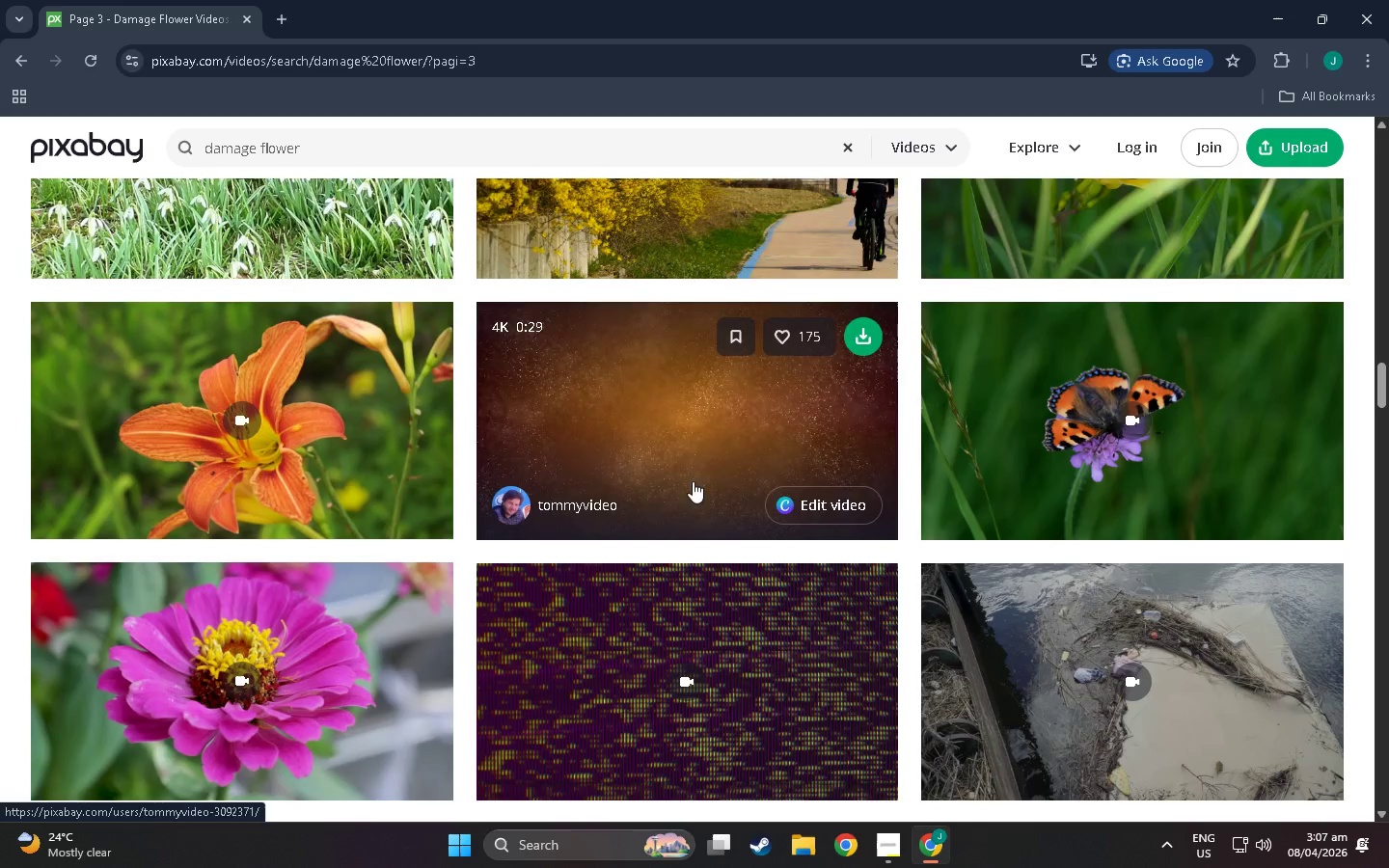 
scroll: coordinate [672, 356], scroll_direction: down, amount: 170.0
 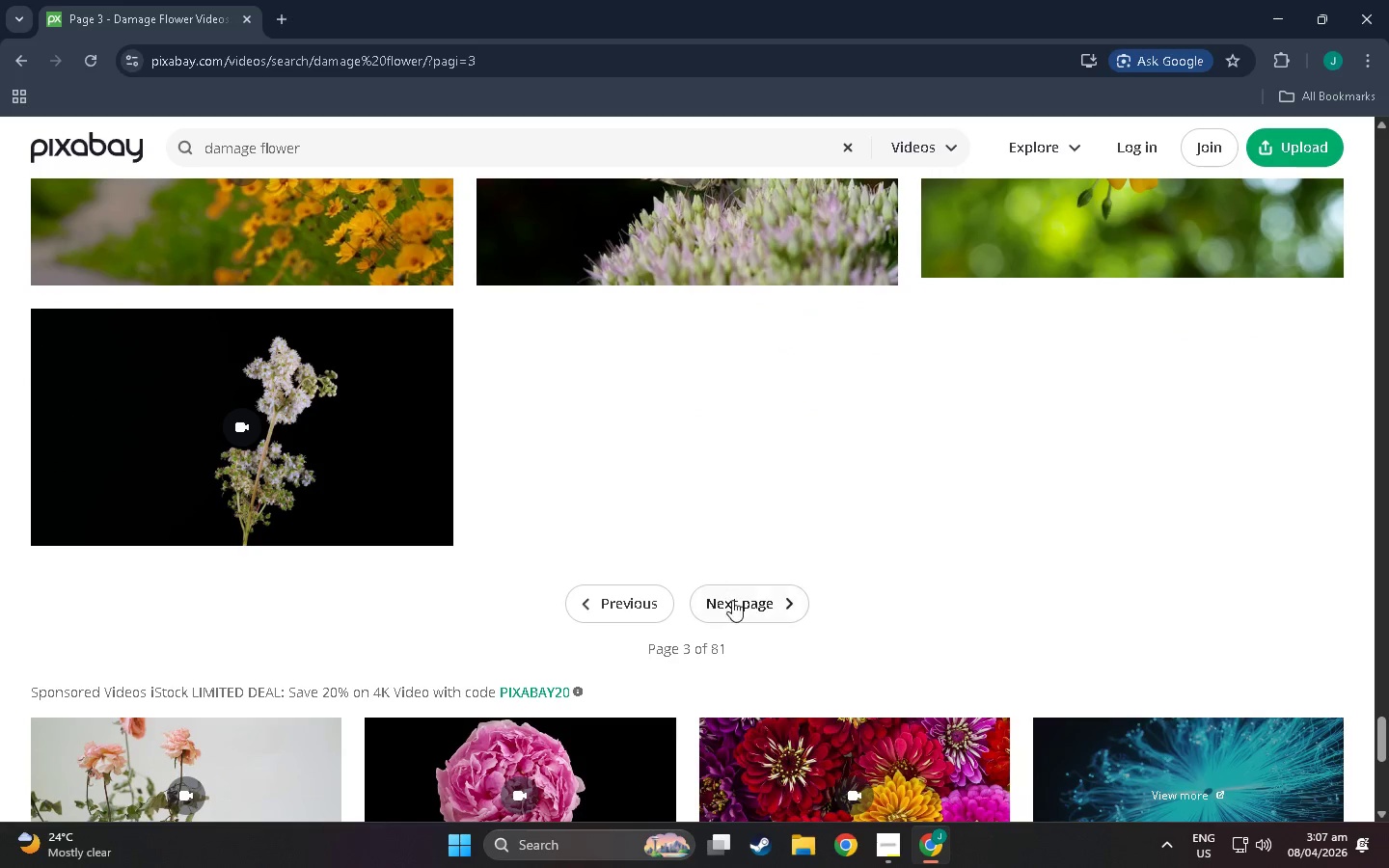 
left_click([732, 600])
 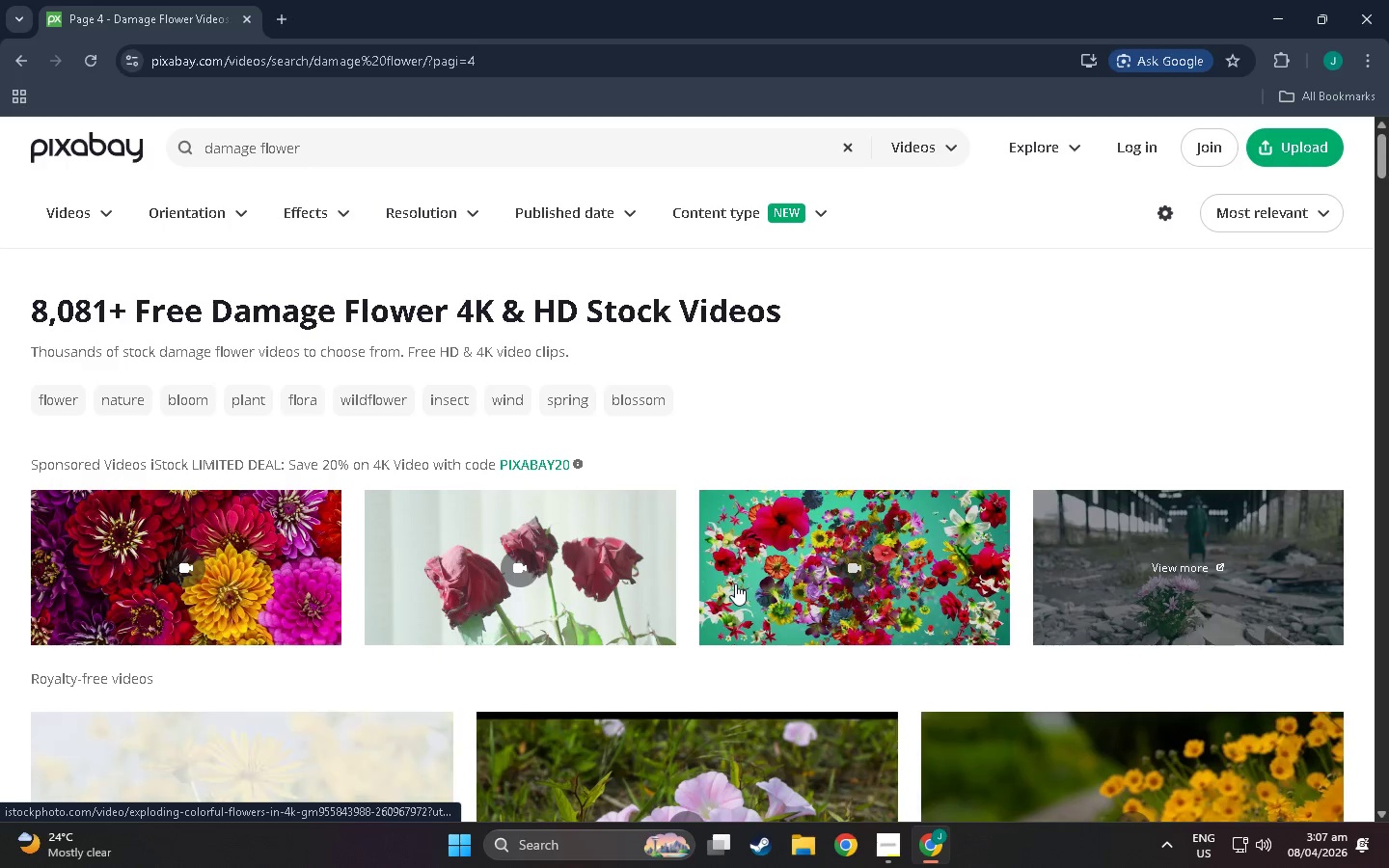 
scroll: coordinate [503, 434], scroll_direction: down, amount: 98.0
 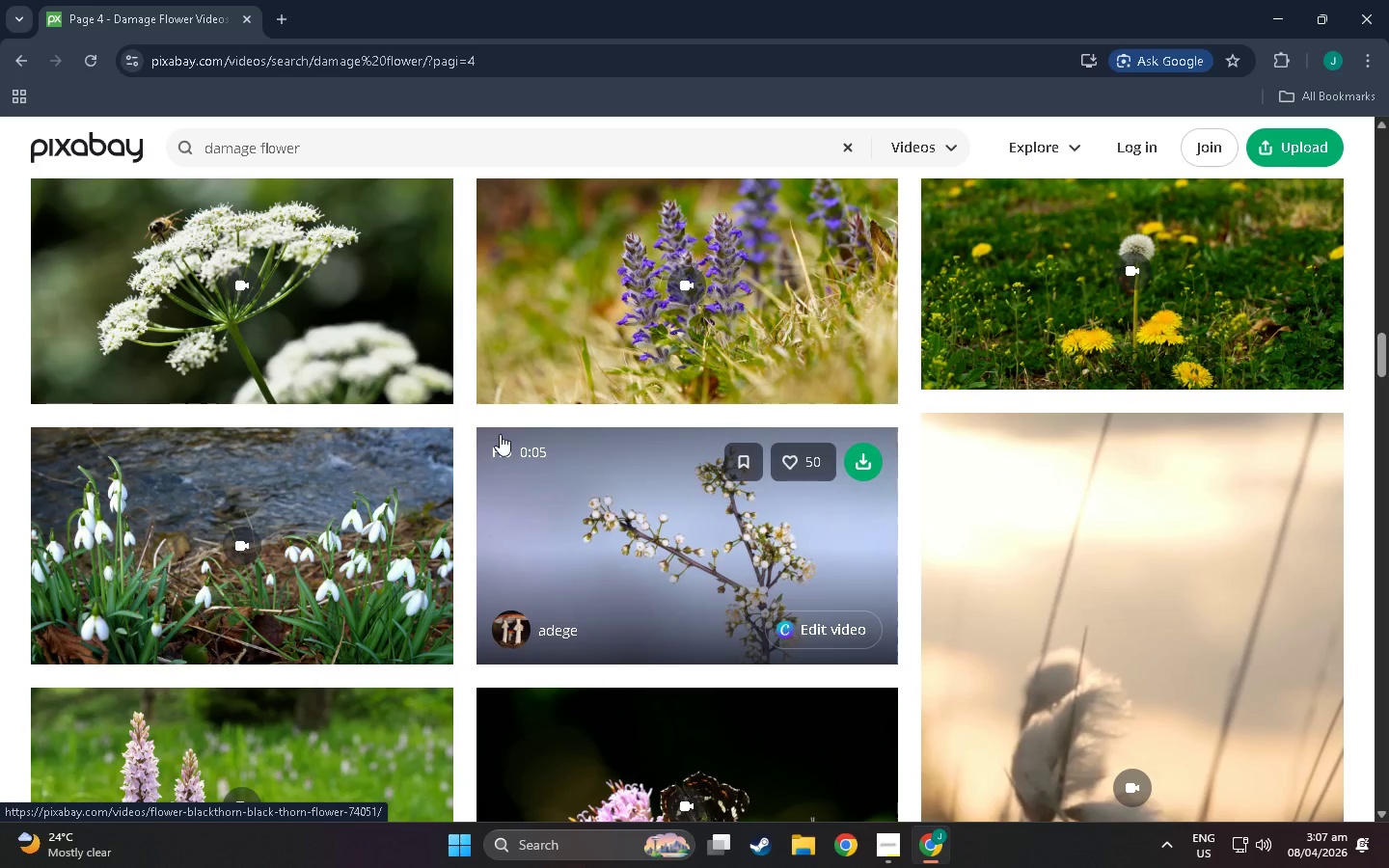 
left_click([395, 143])
 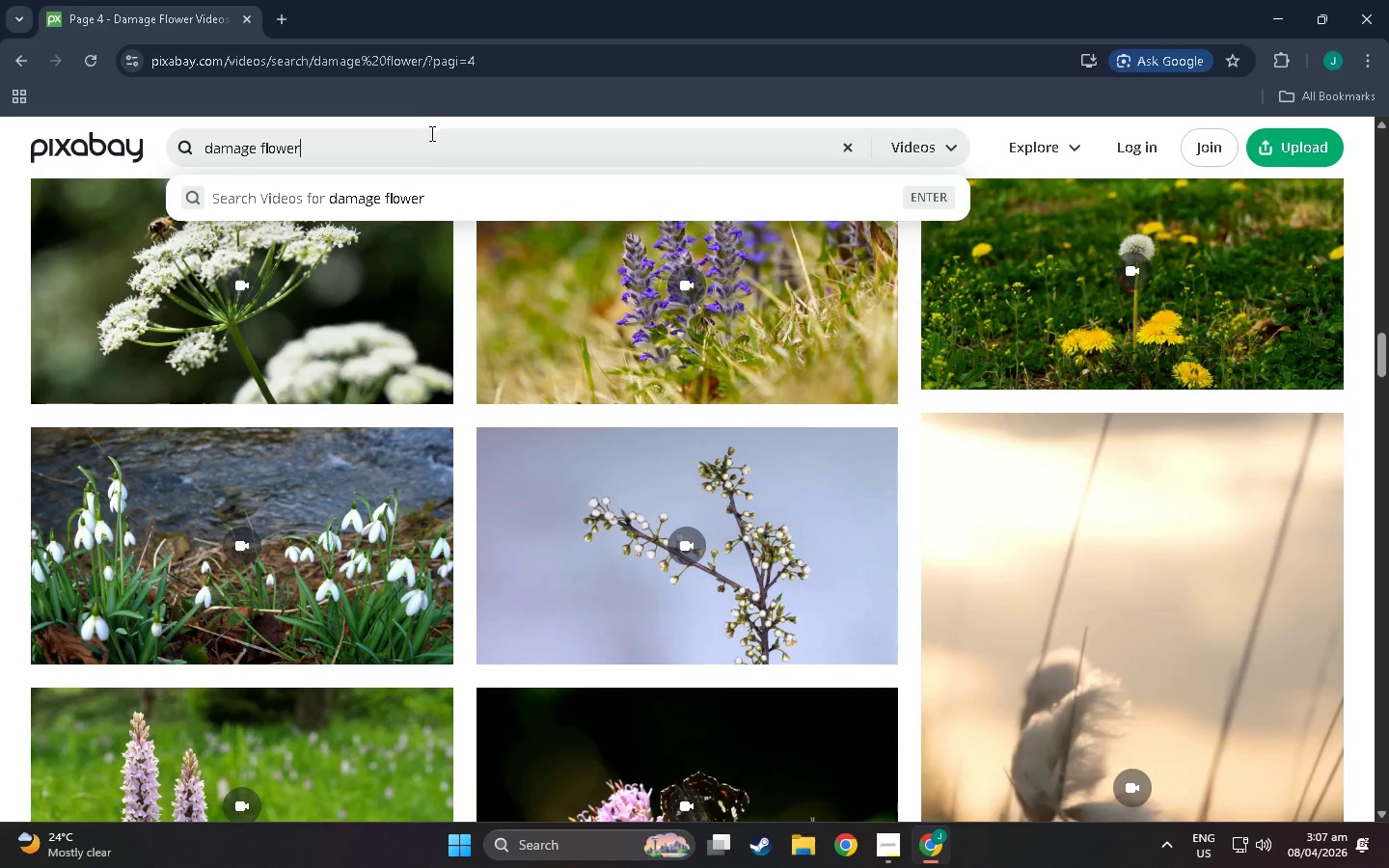 
scroll: coordinate [367, 155], scroll_direction: down, amount: 37.0
 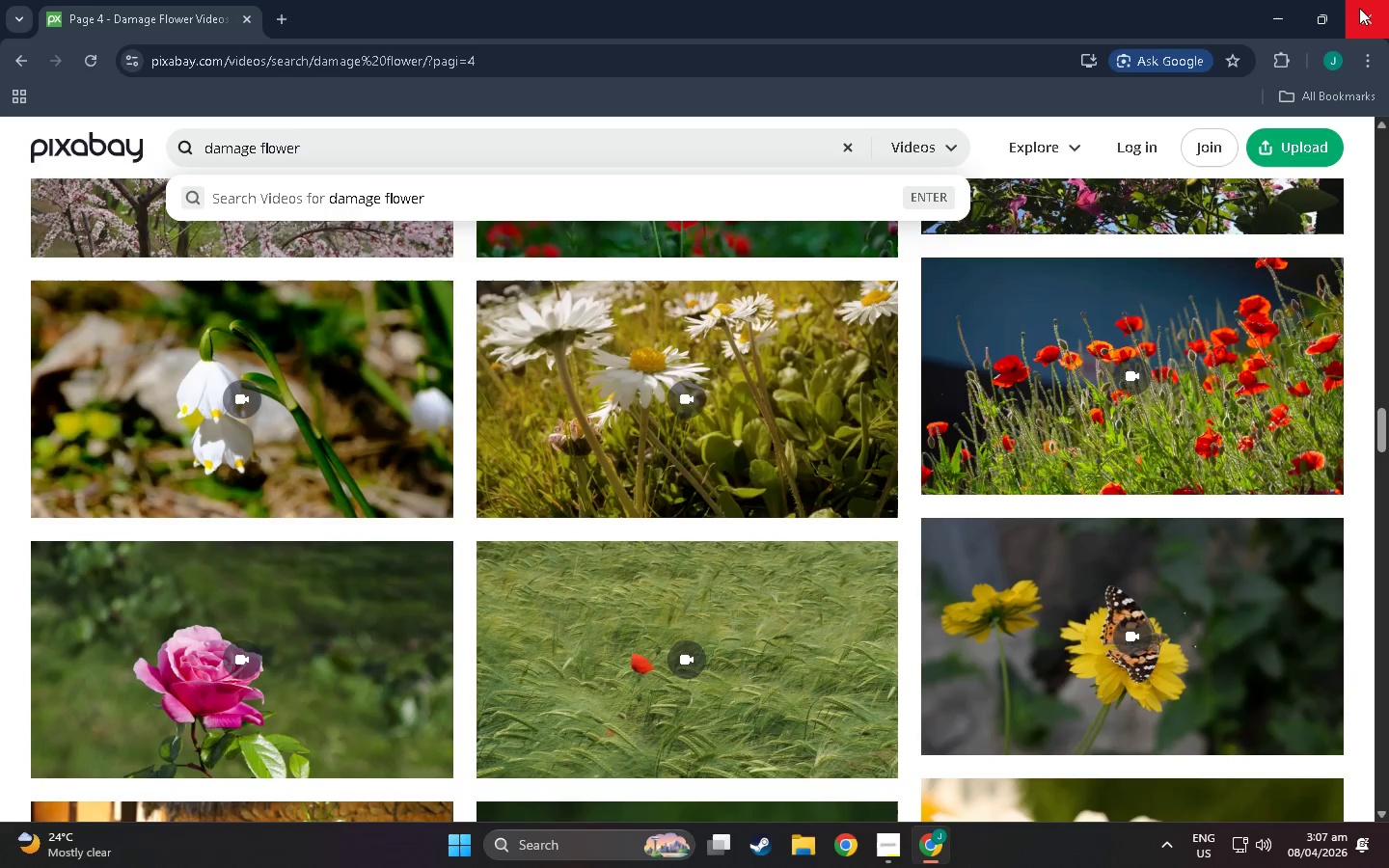 
left_click([1359, 8])